 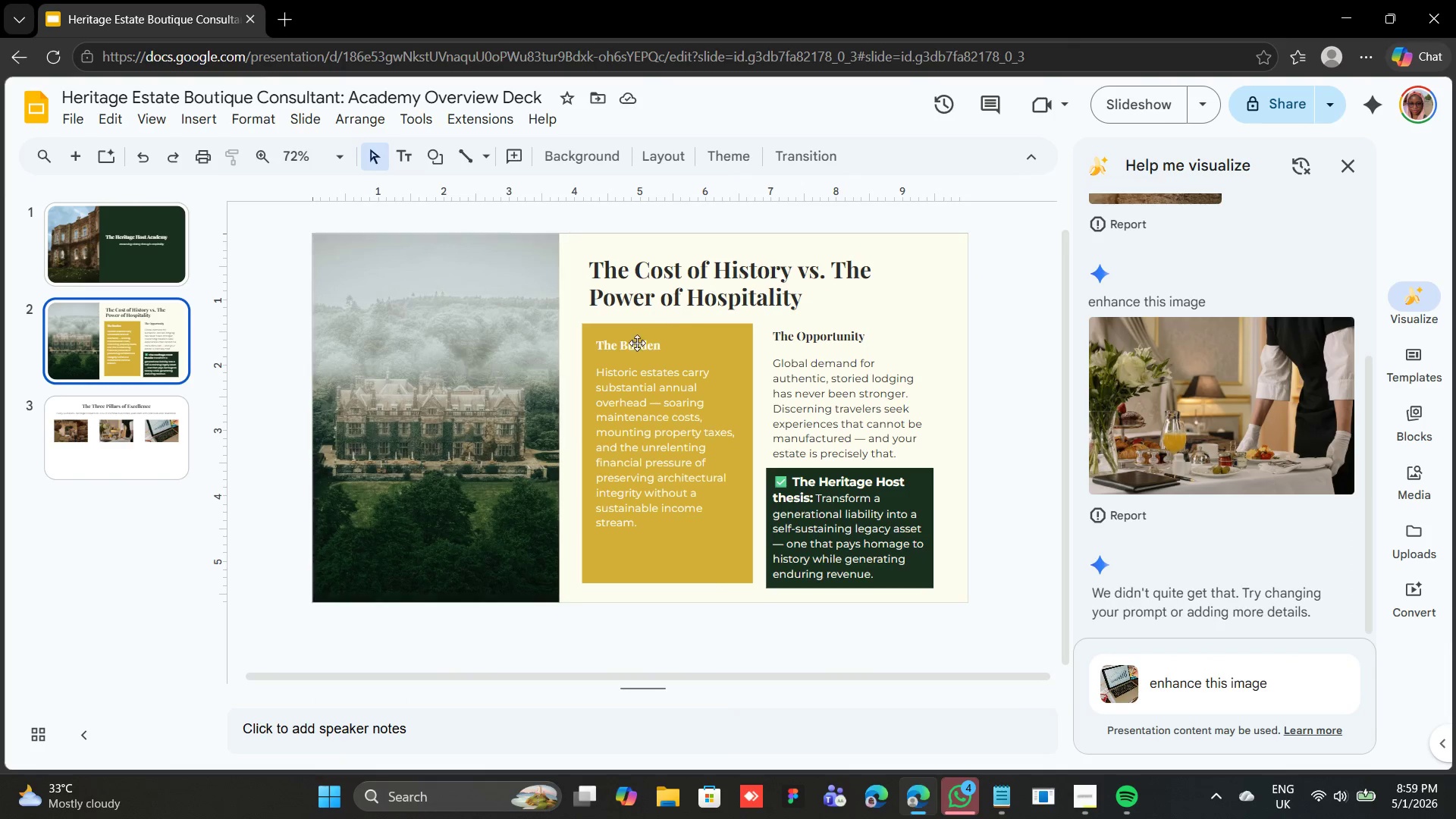 
left_click([1278, 679])
 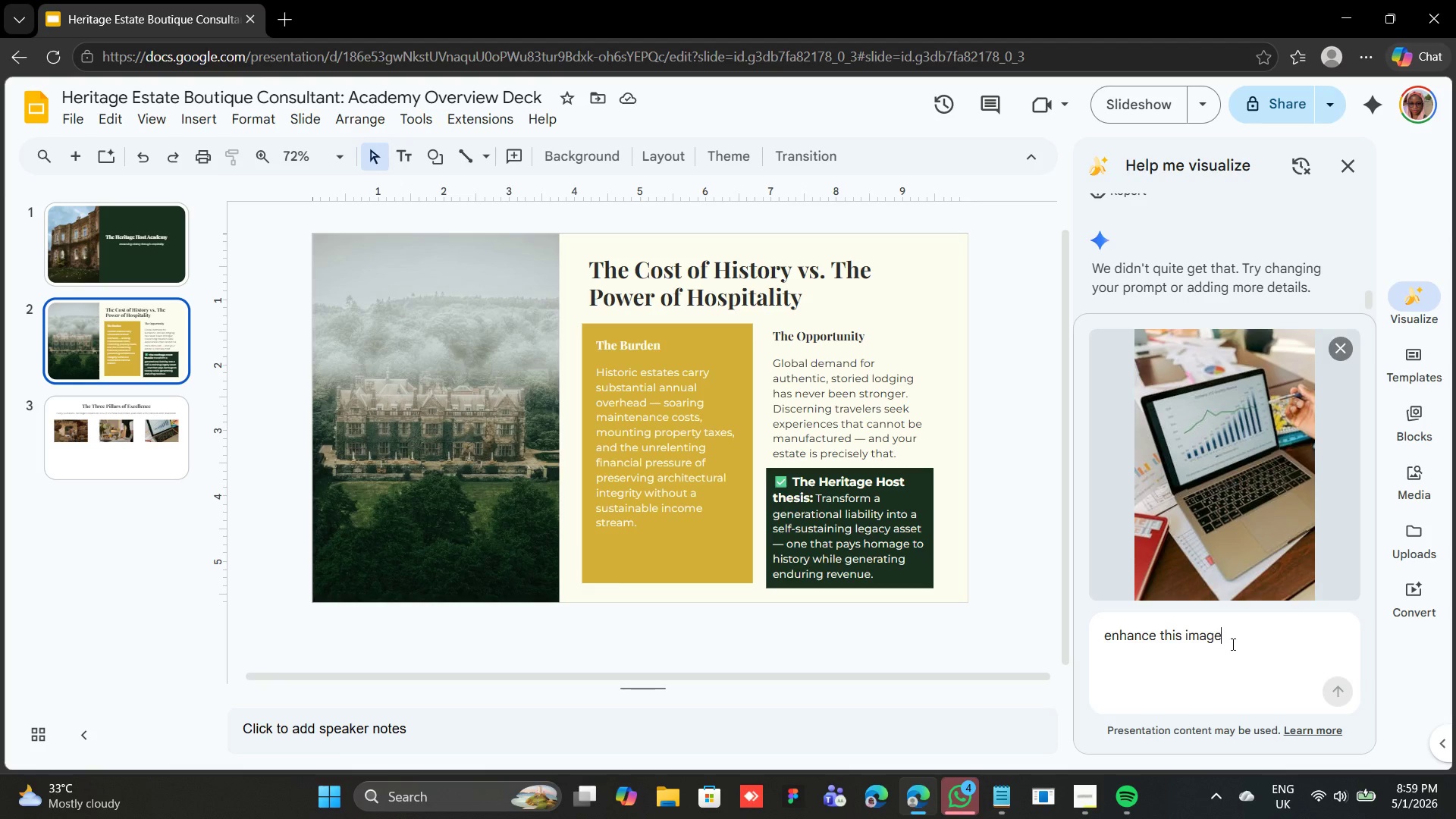 
key(Backspace)
 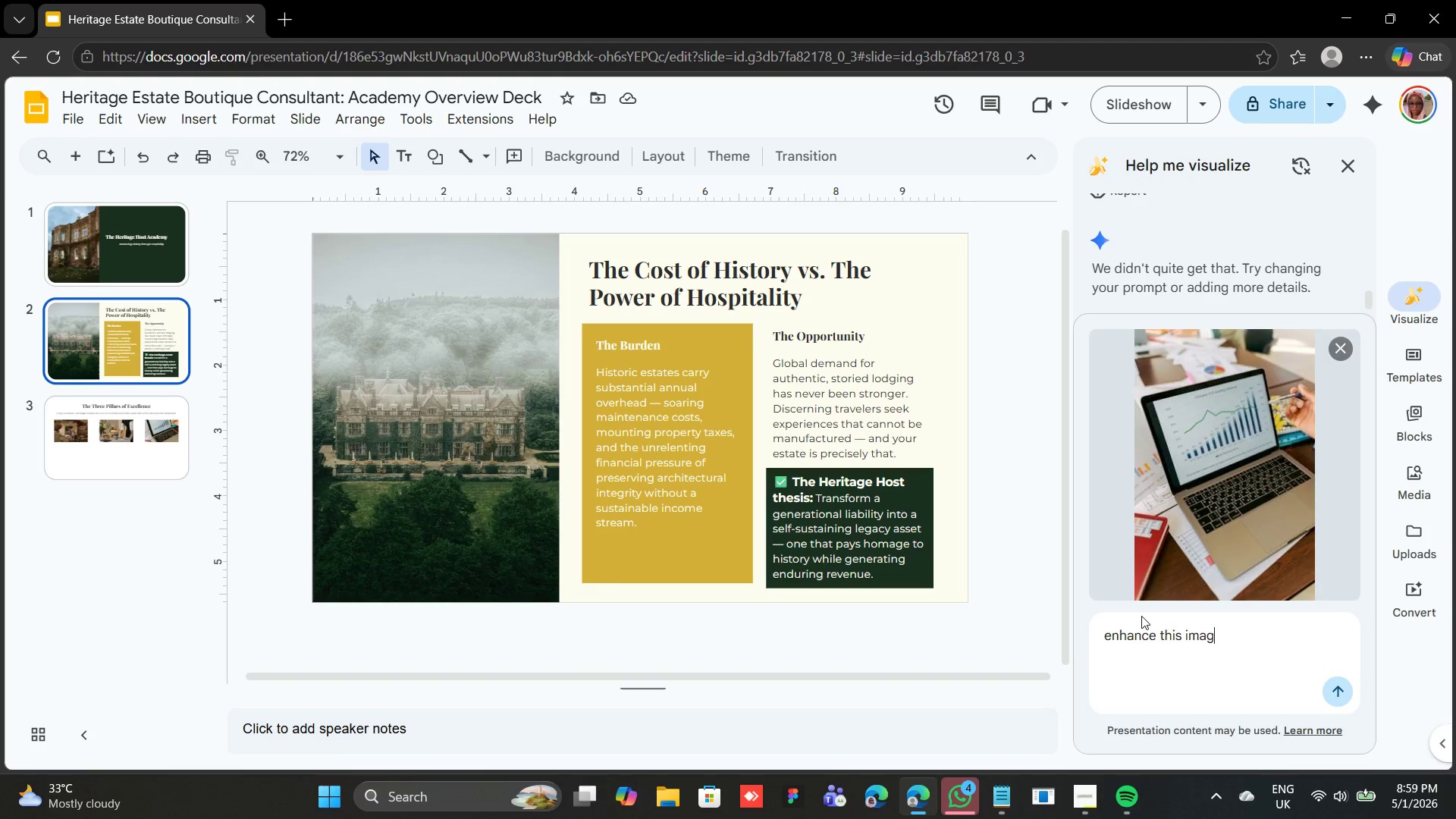 
key(E)
 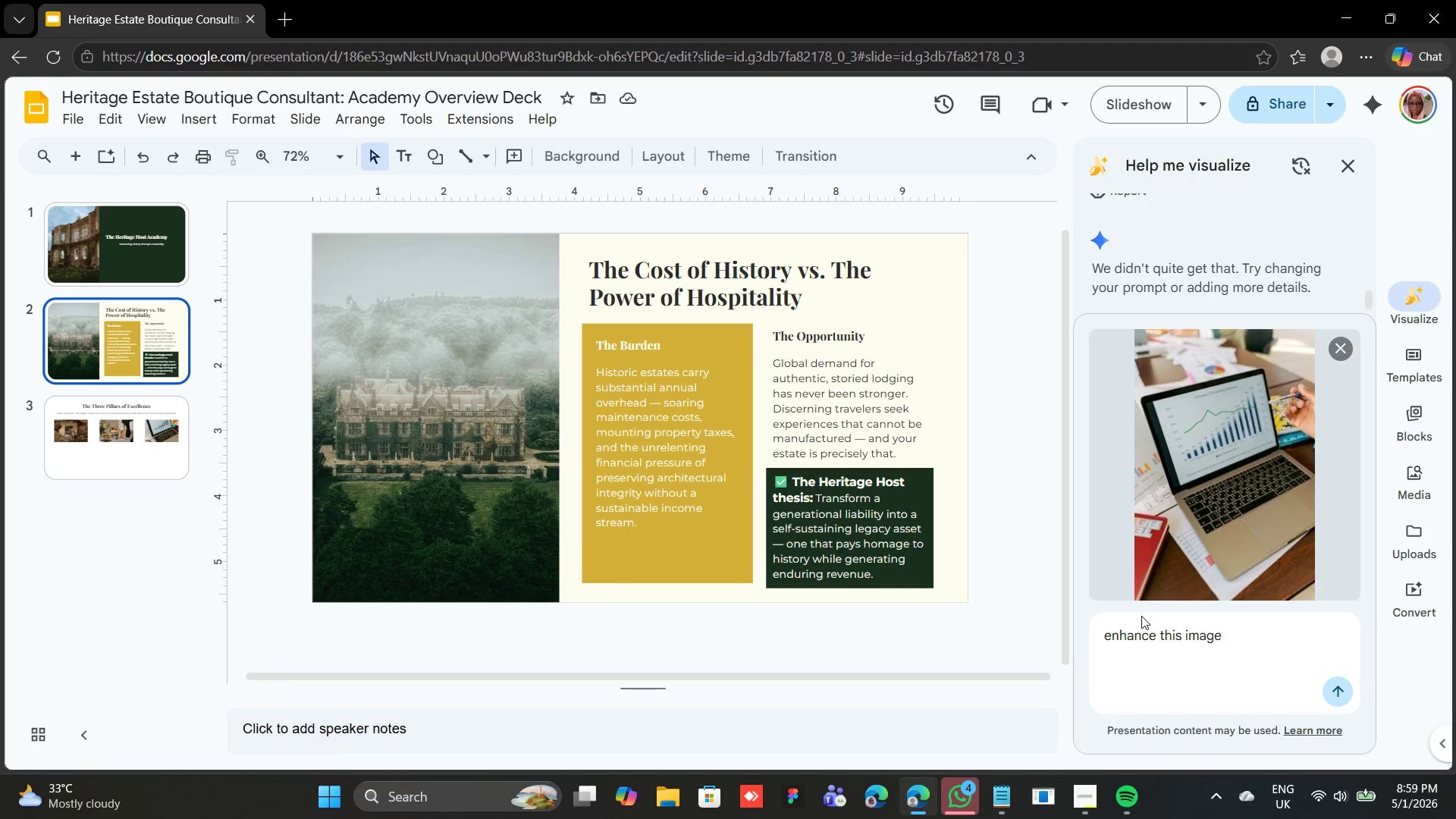 
key(Enter)
 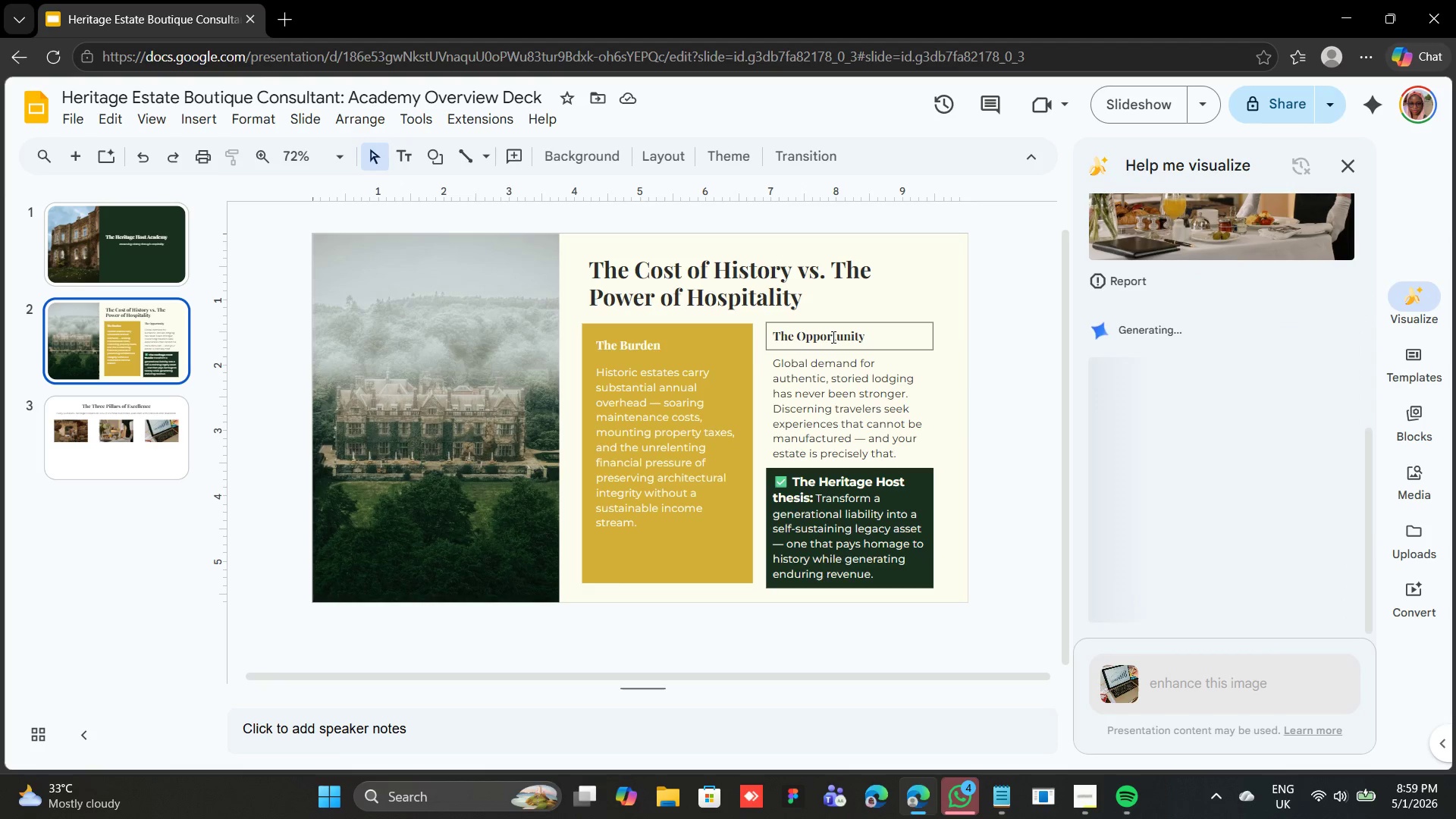 
left_click([833, 334])
 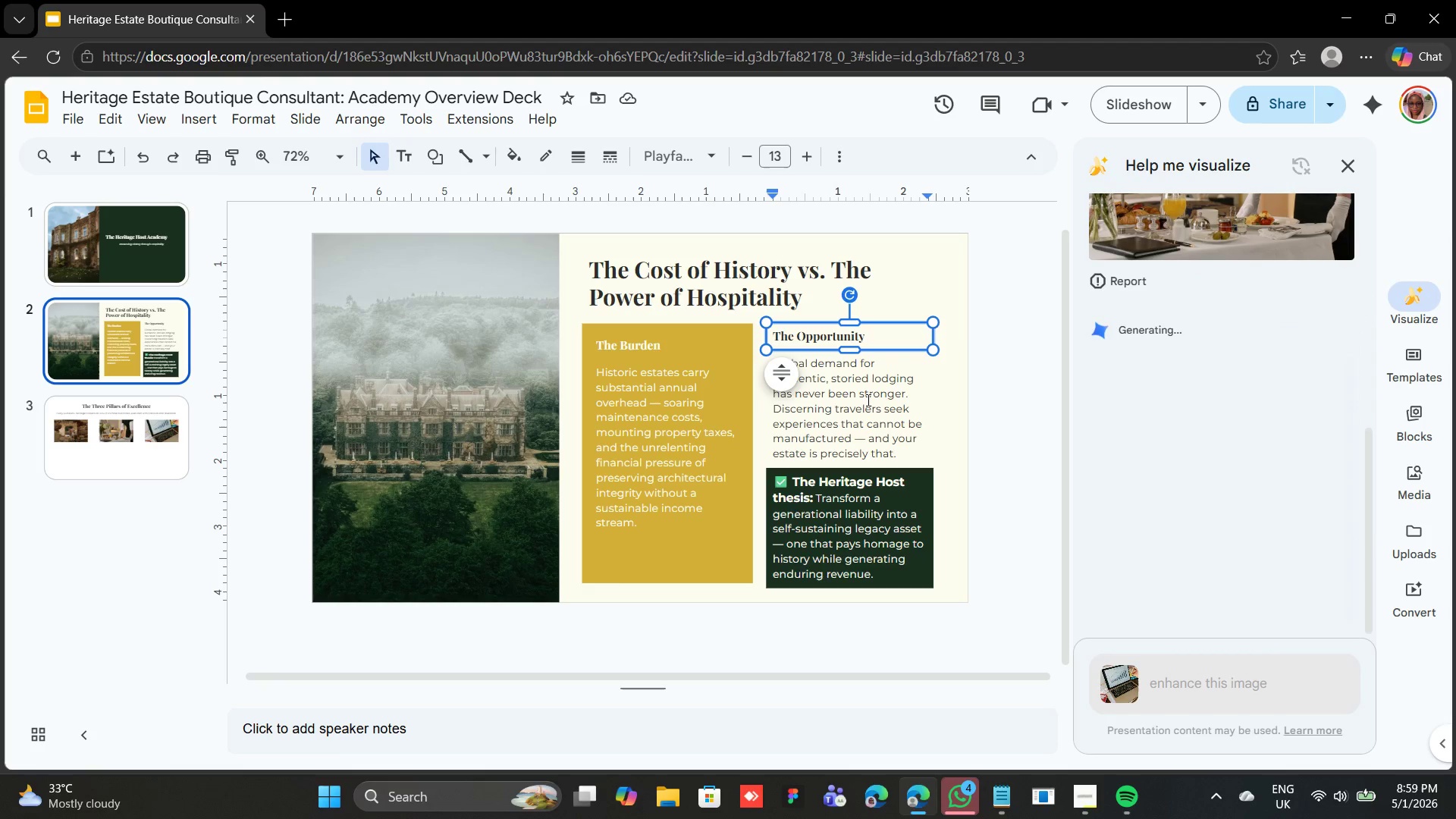 
hold_key(key=ShiftLeft, duration=0.48)
left_click([867, 400])
 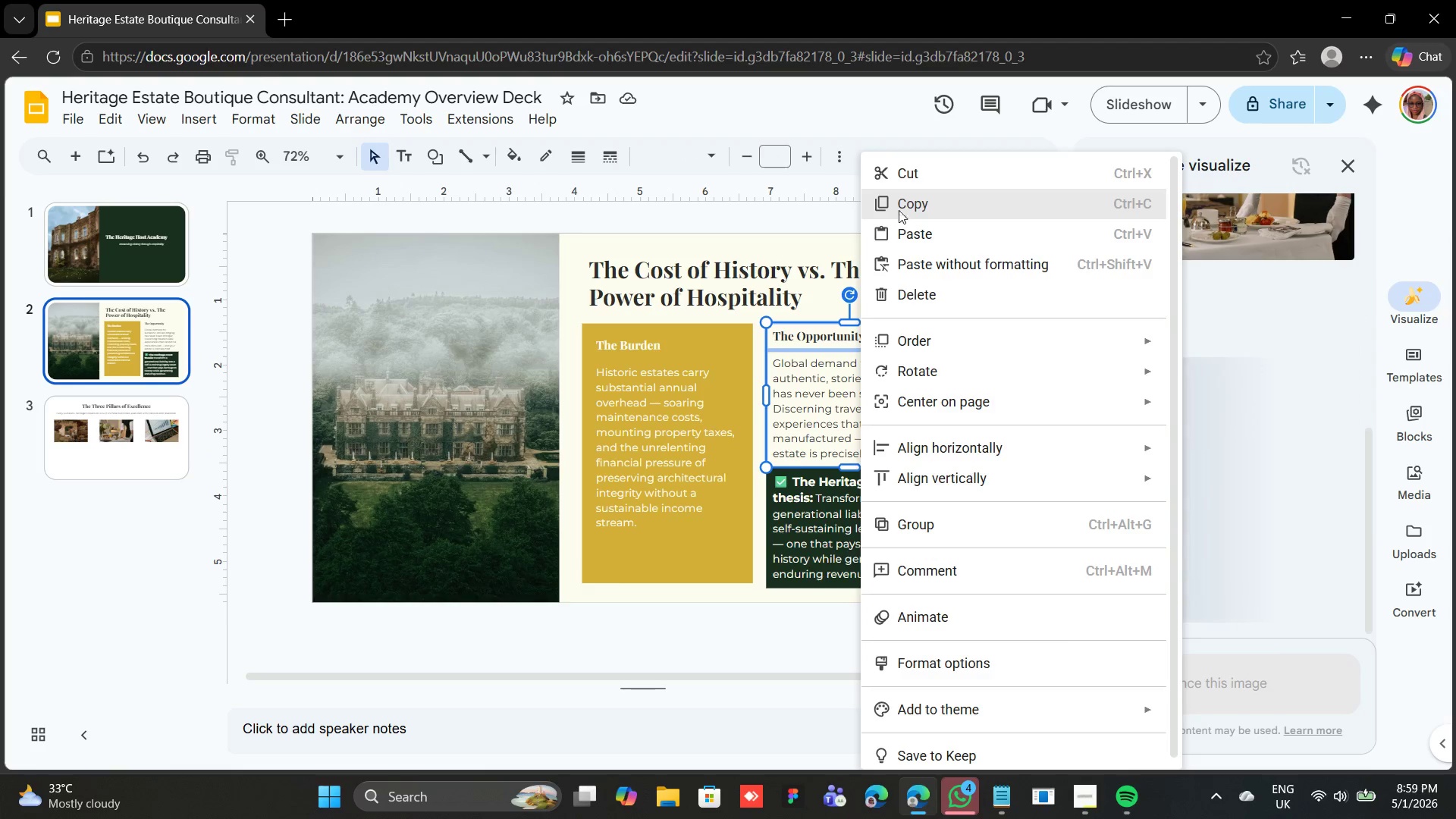 
left_click([109, 421])
 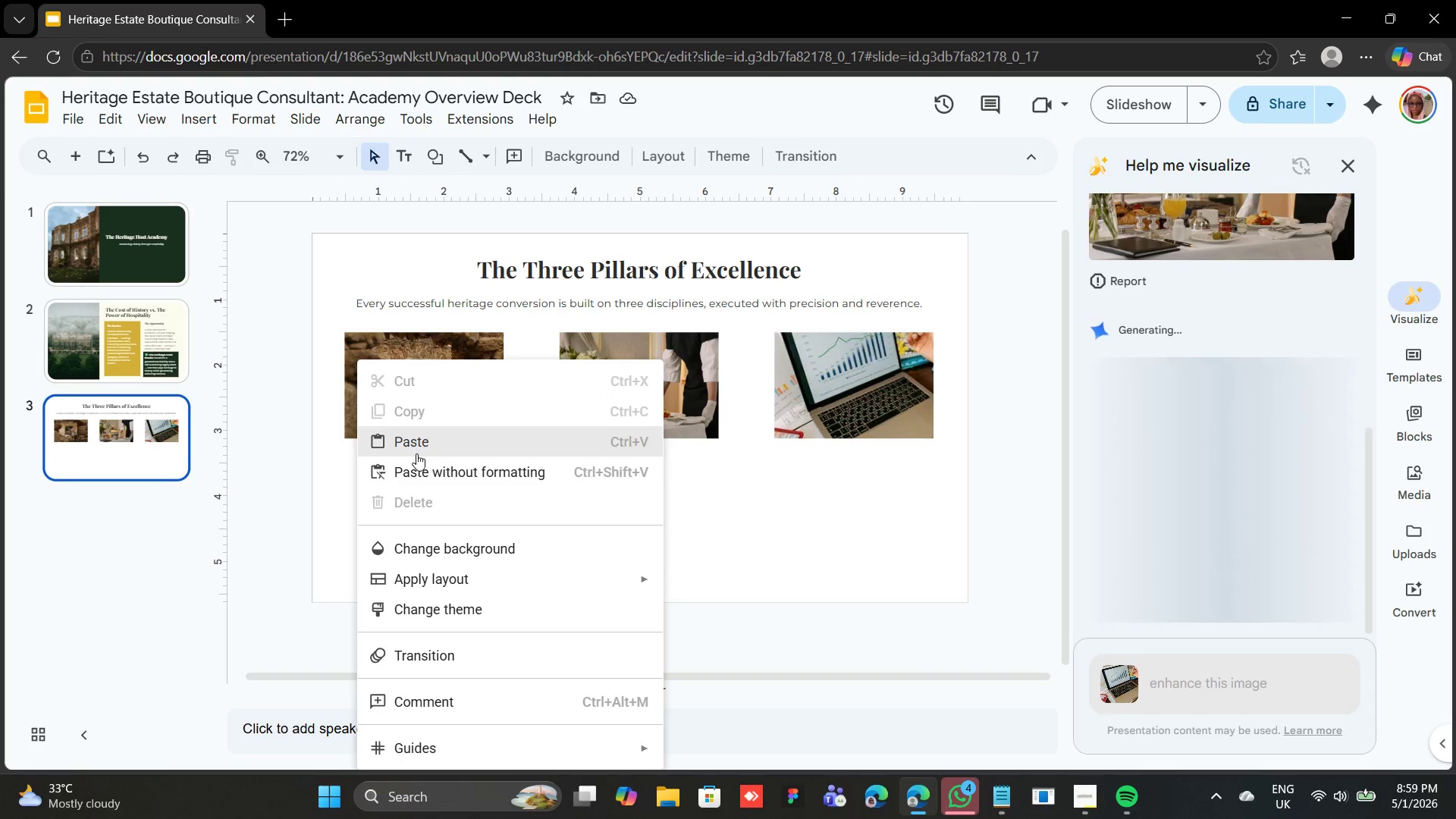 
left_click([424, 445])
 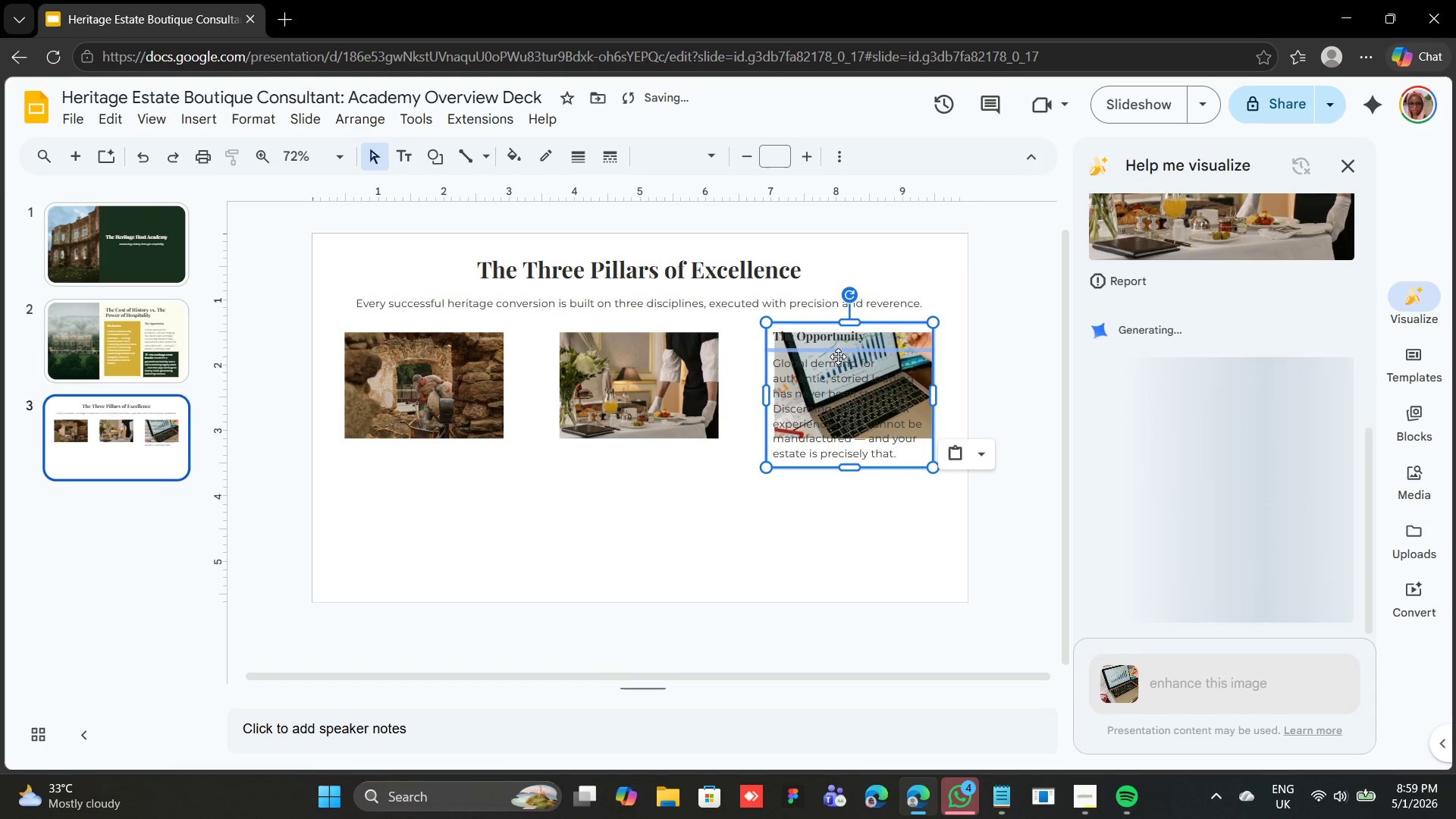 
left_click_drag(start_coordinate=[839, 350], to_coordinate=[417, 477])
 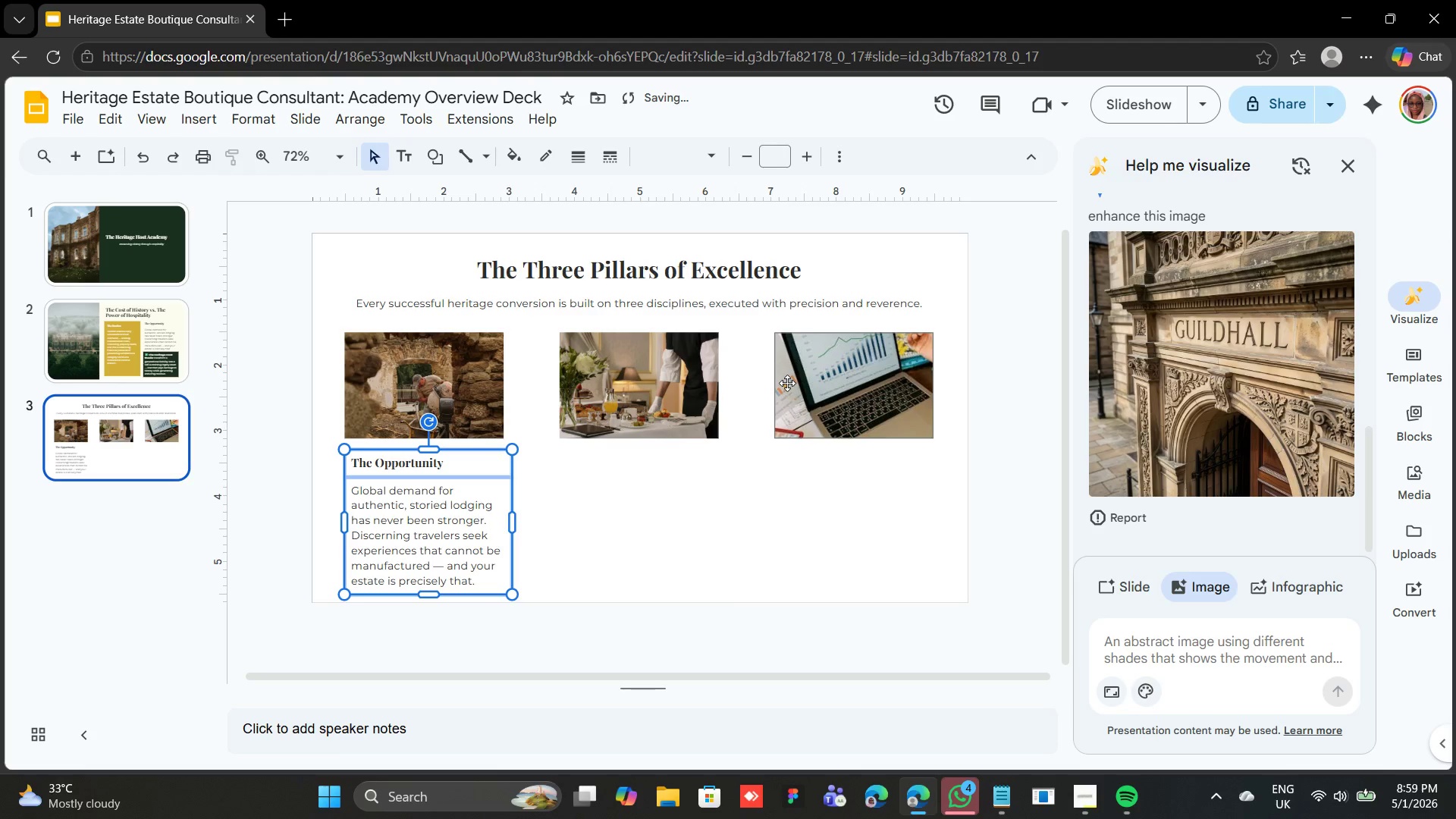 
left_click([787, 382])
 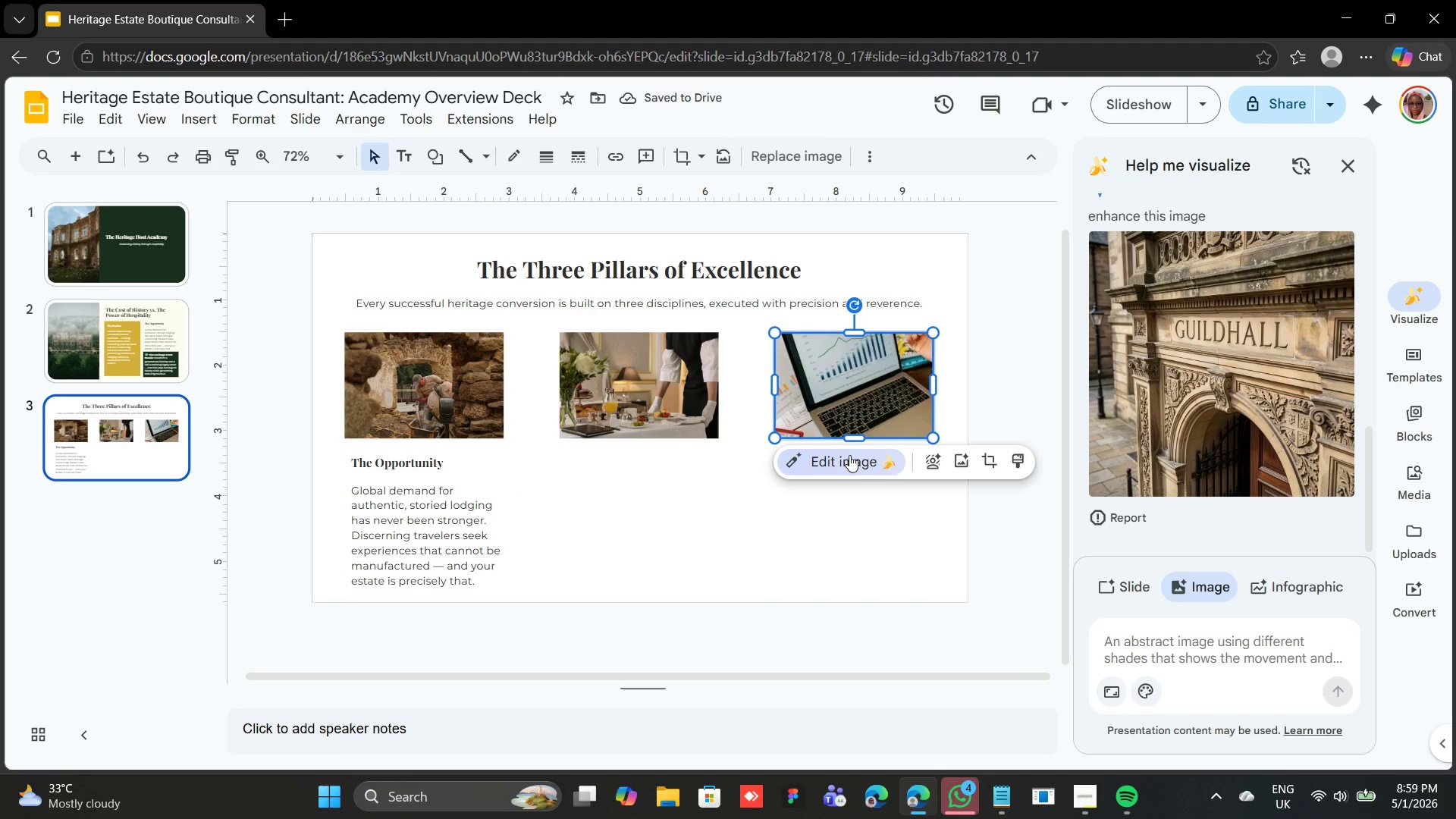 
left_click([848, 455])
 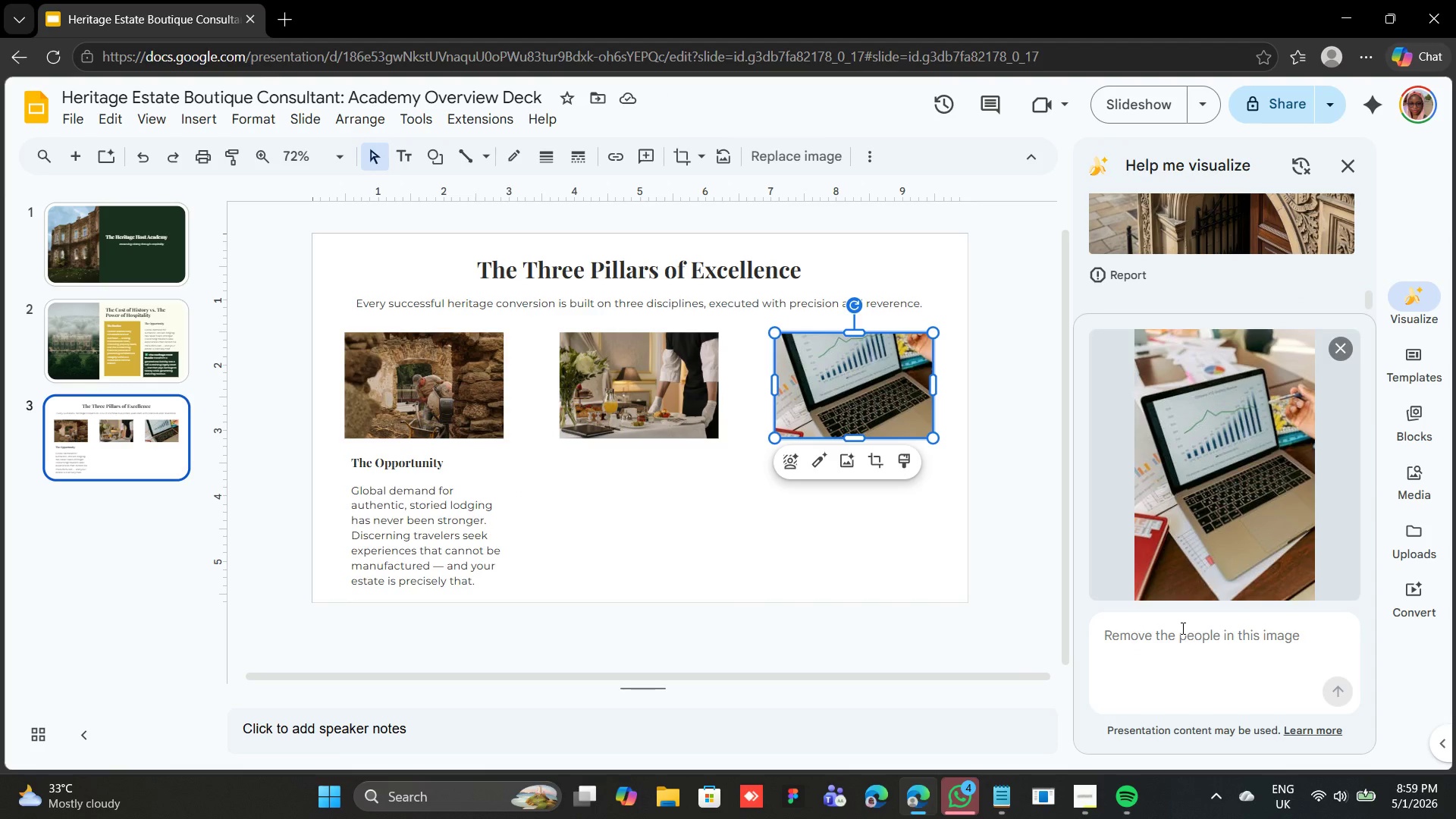 
type(kindly enhance this image, make it ck)
key(Backspace)
type(lear)
 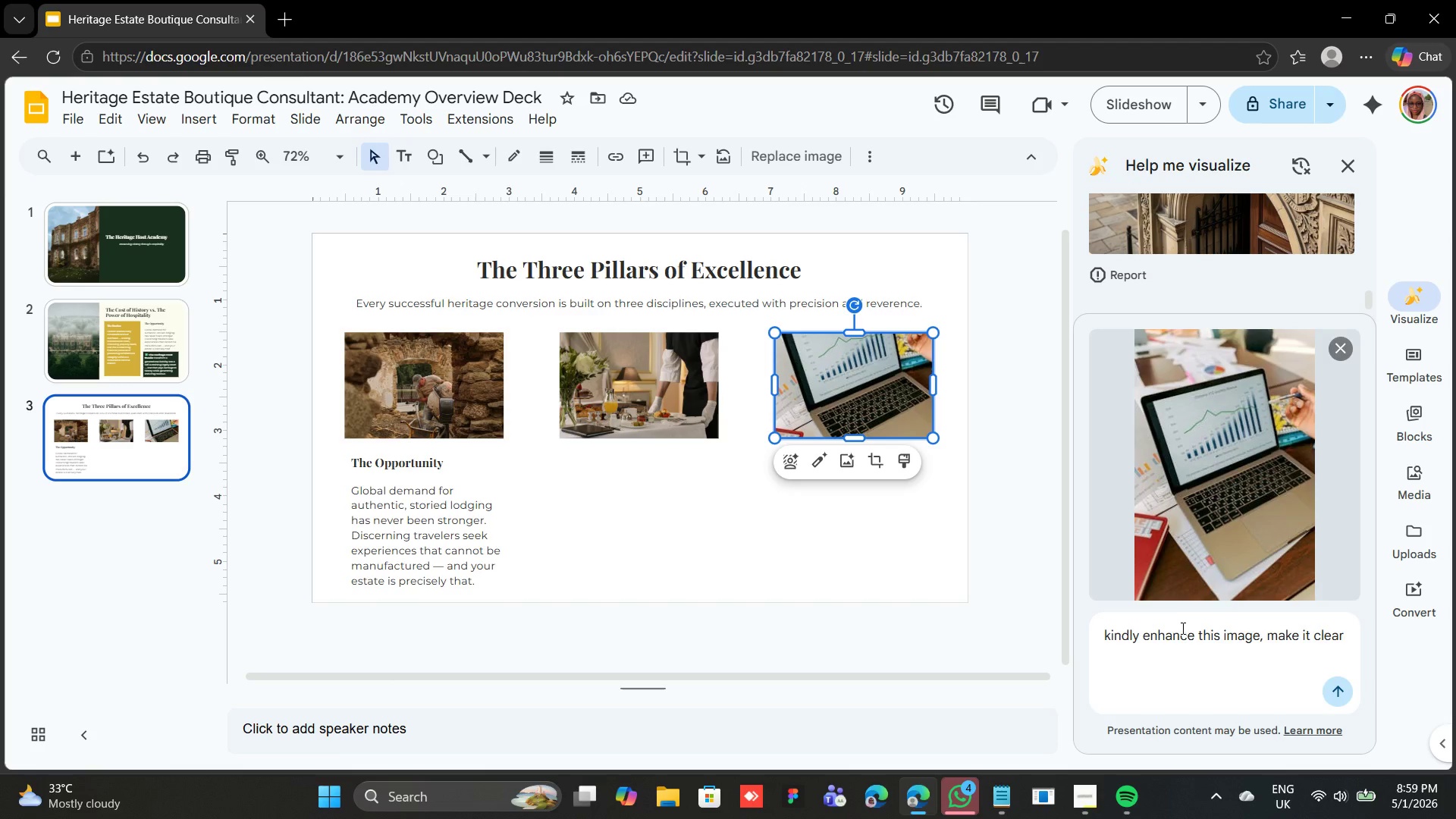 
key(Enter)
 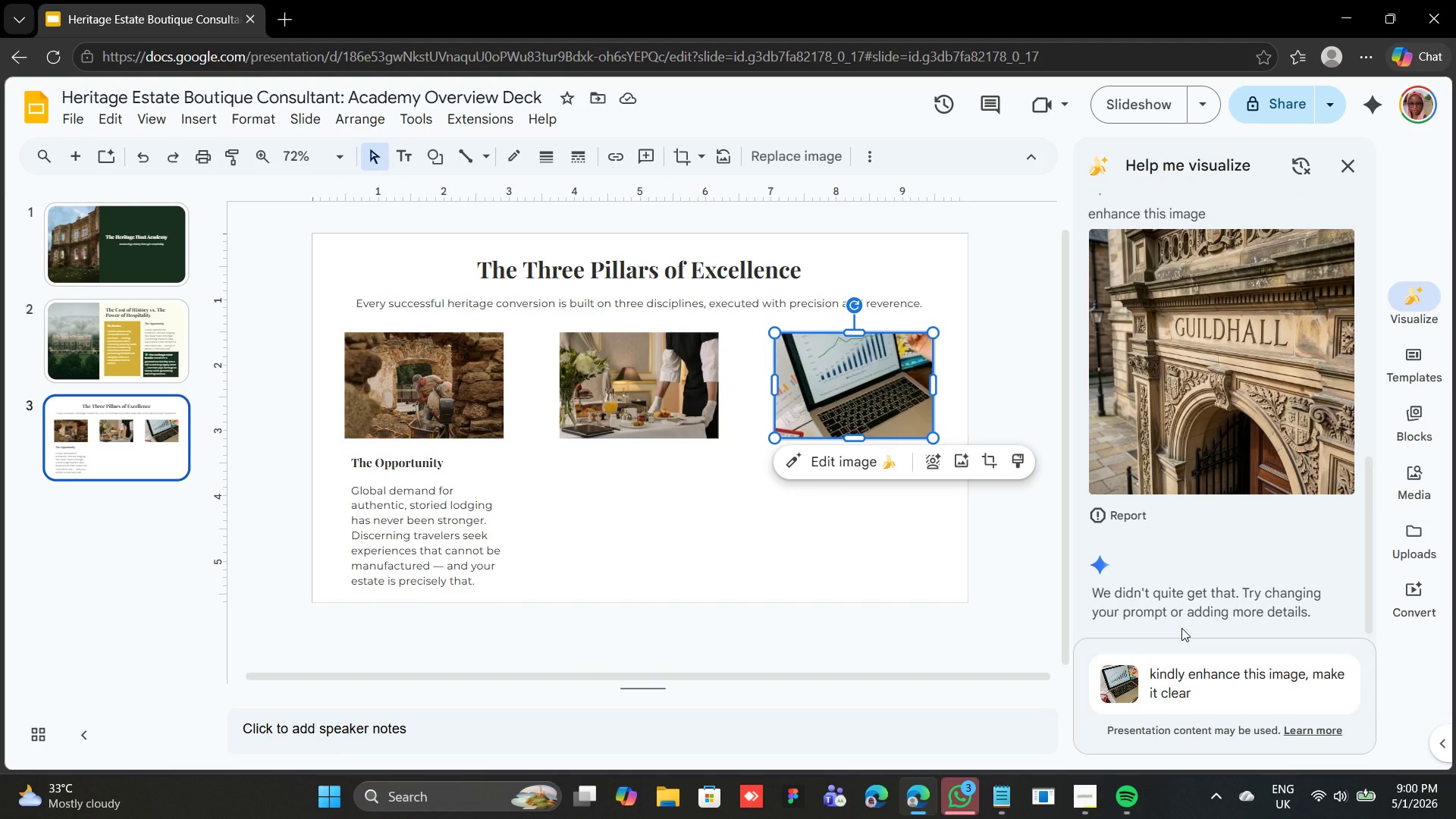 
wait(24.94)
 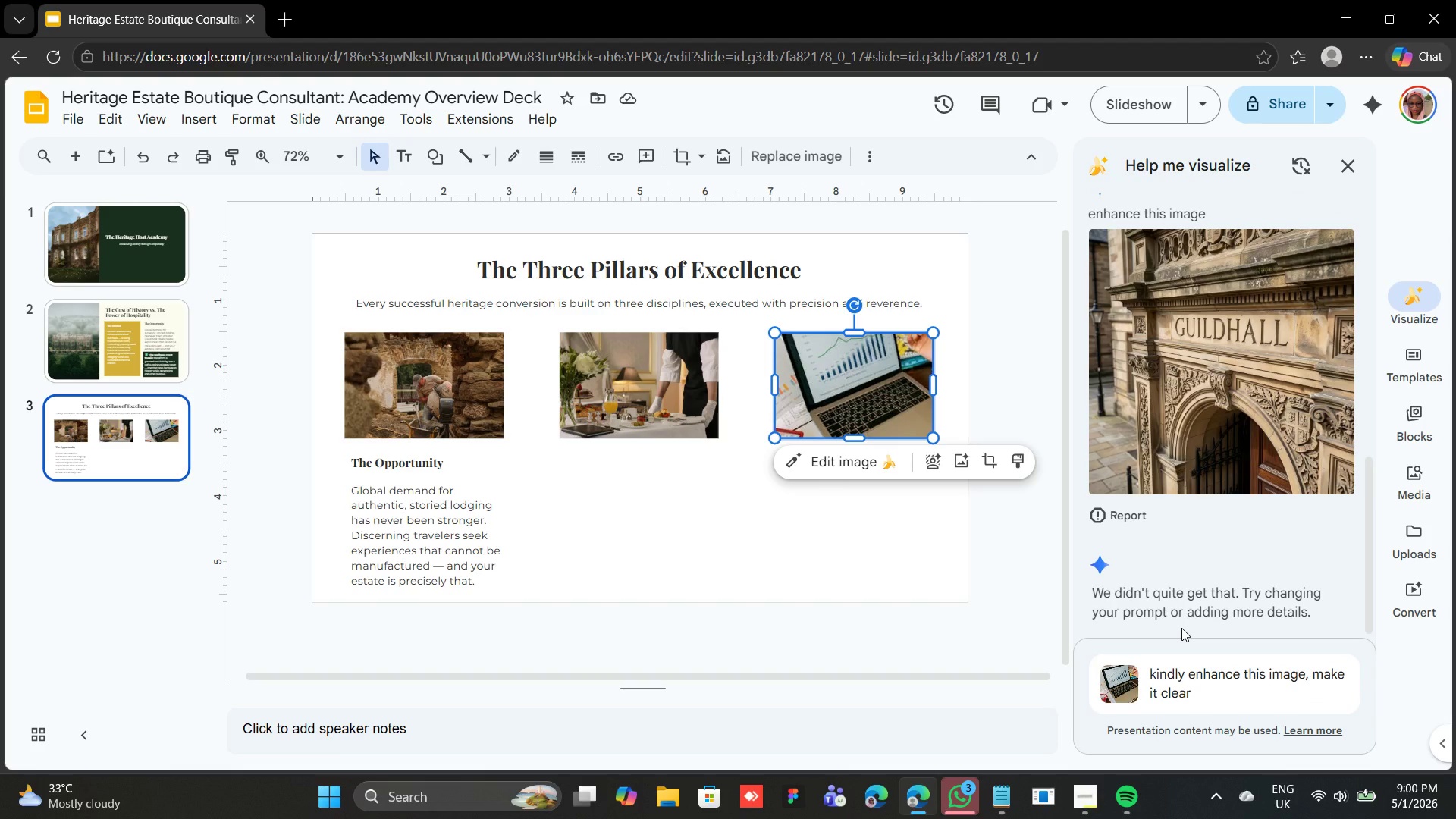 
left_click([1199, 692])
 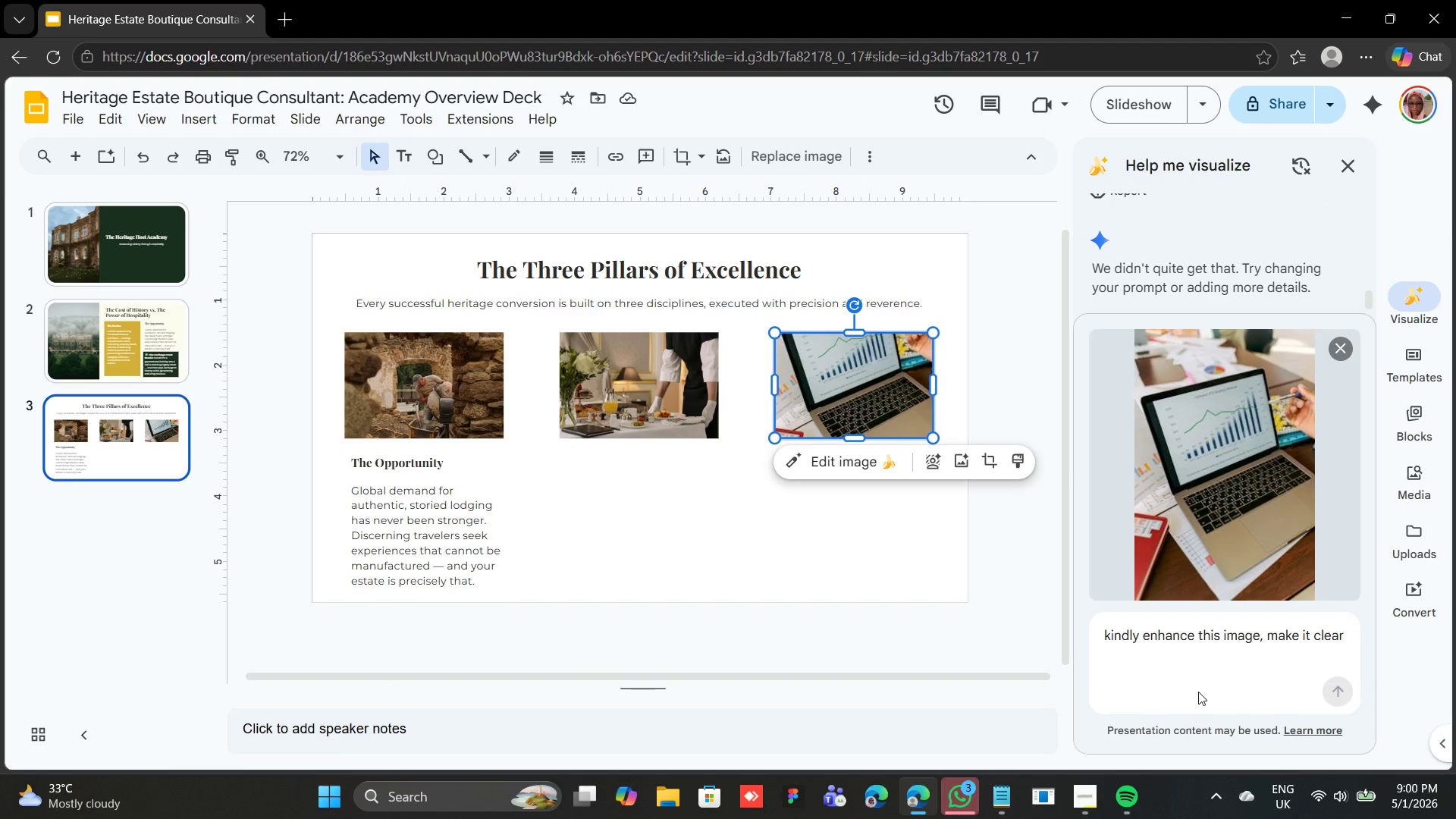 
type(er)
 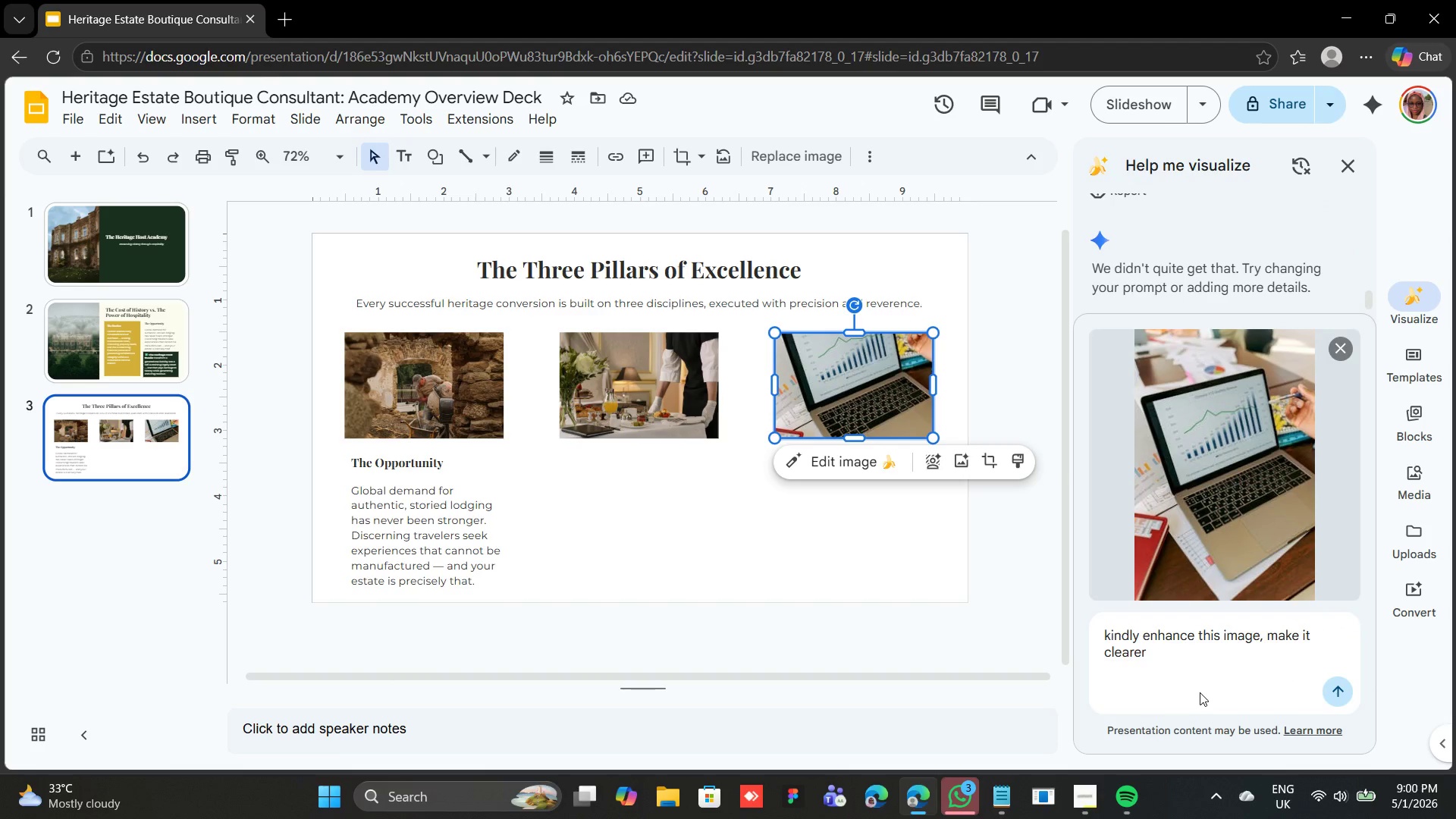 
key(Enter)